 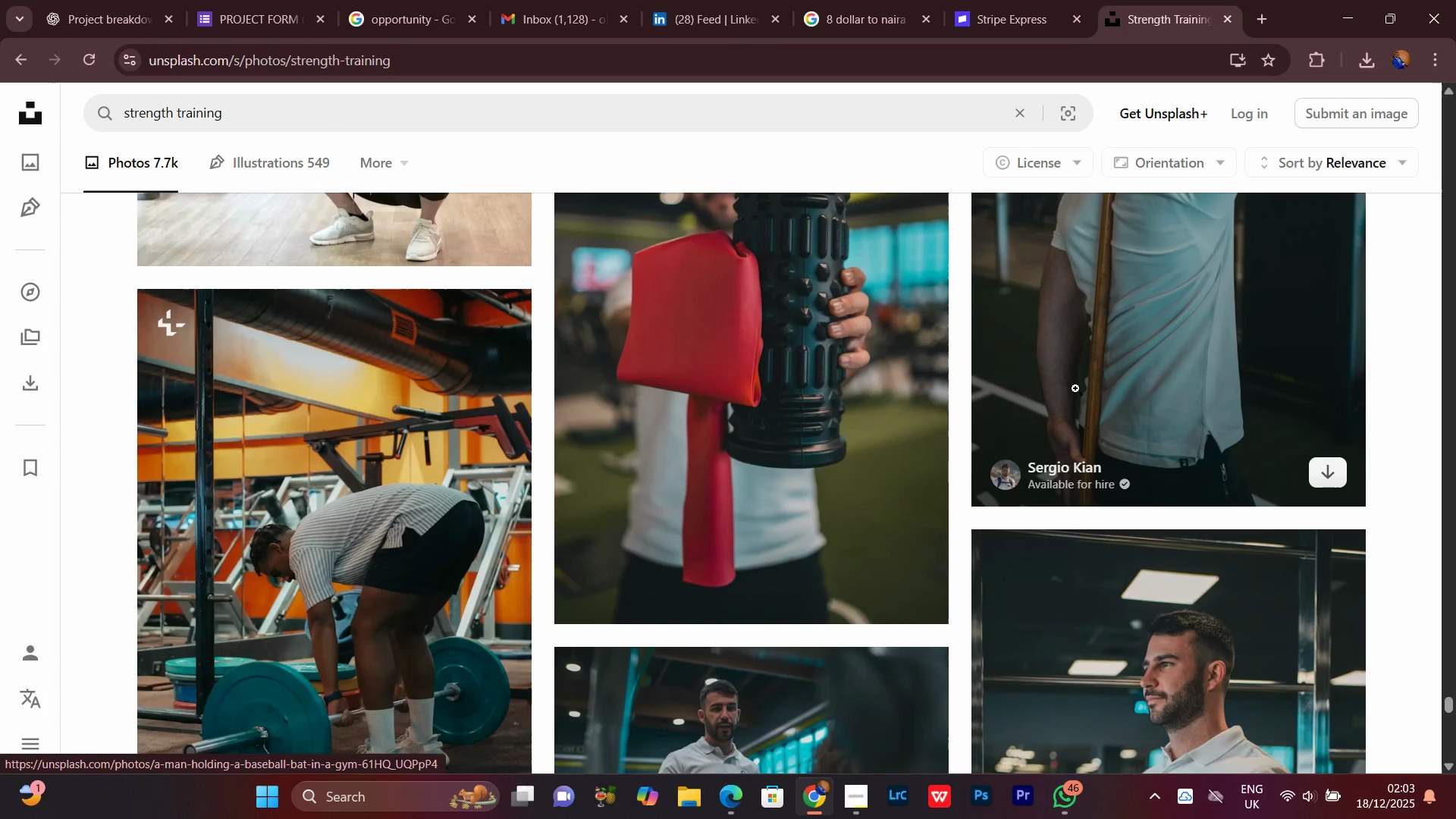 
mouse_move([1034, 395])
 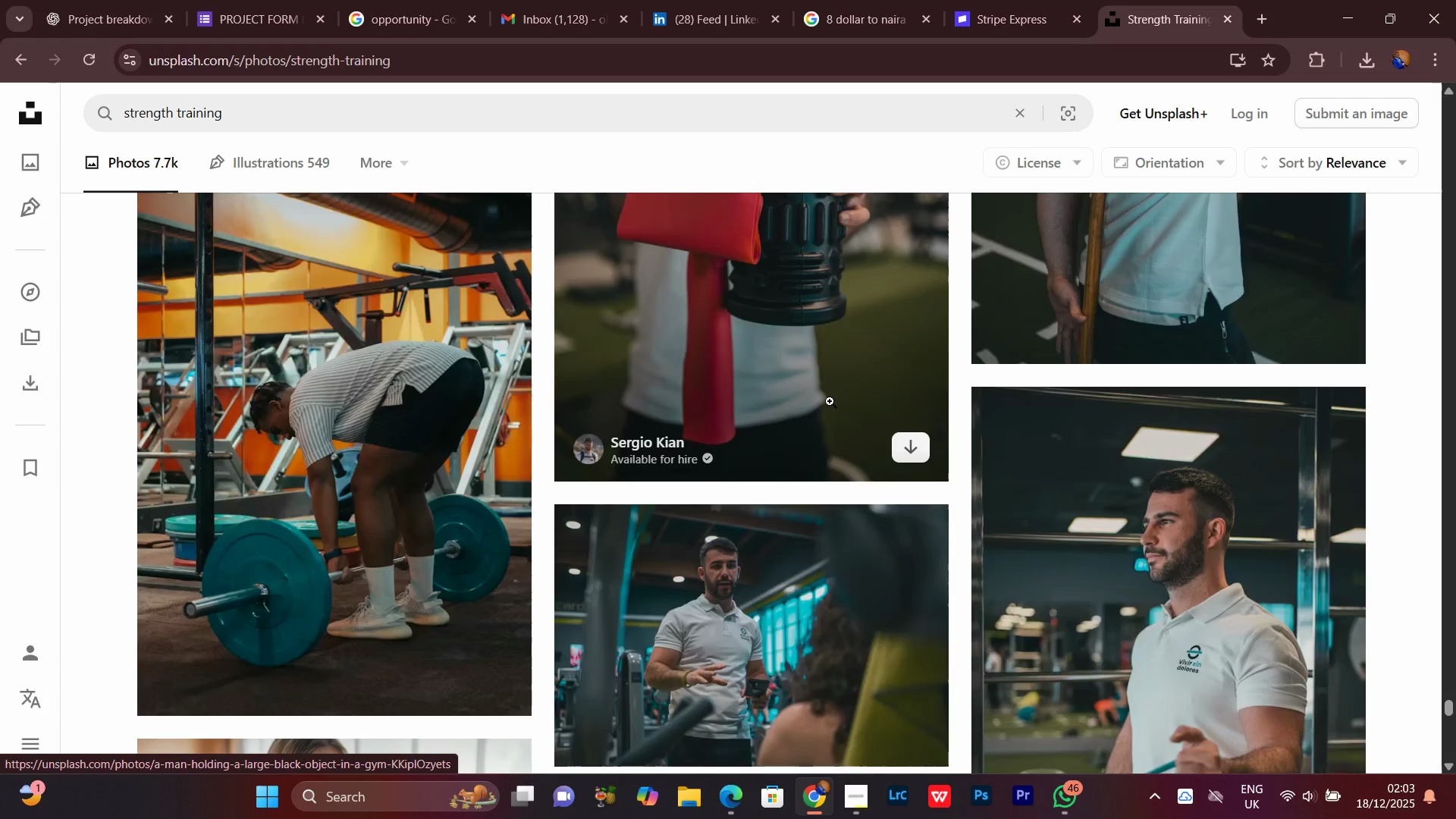 
scroll: coordinate [1041, 620], scroll_direction: down, amount: 22.0
 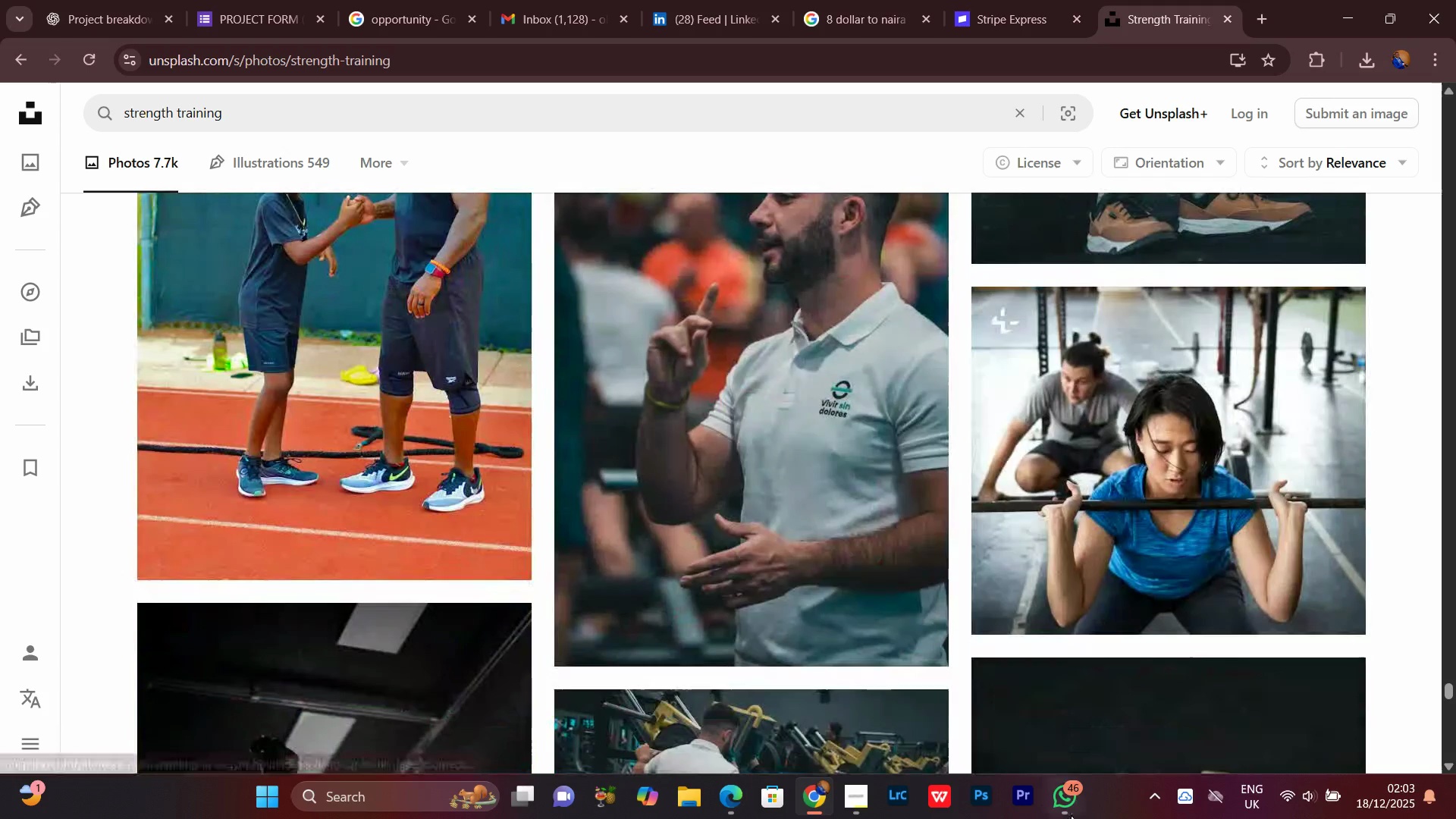 
left_click([1071, 815])
 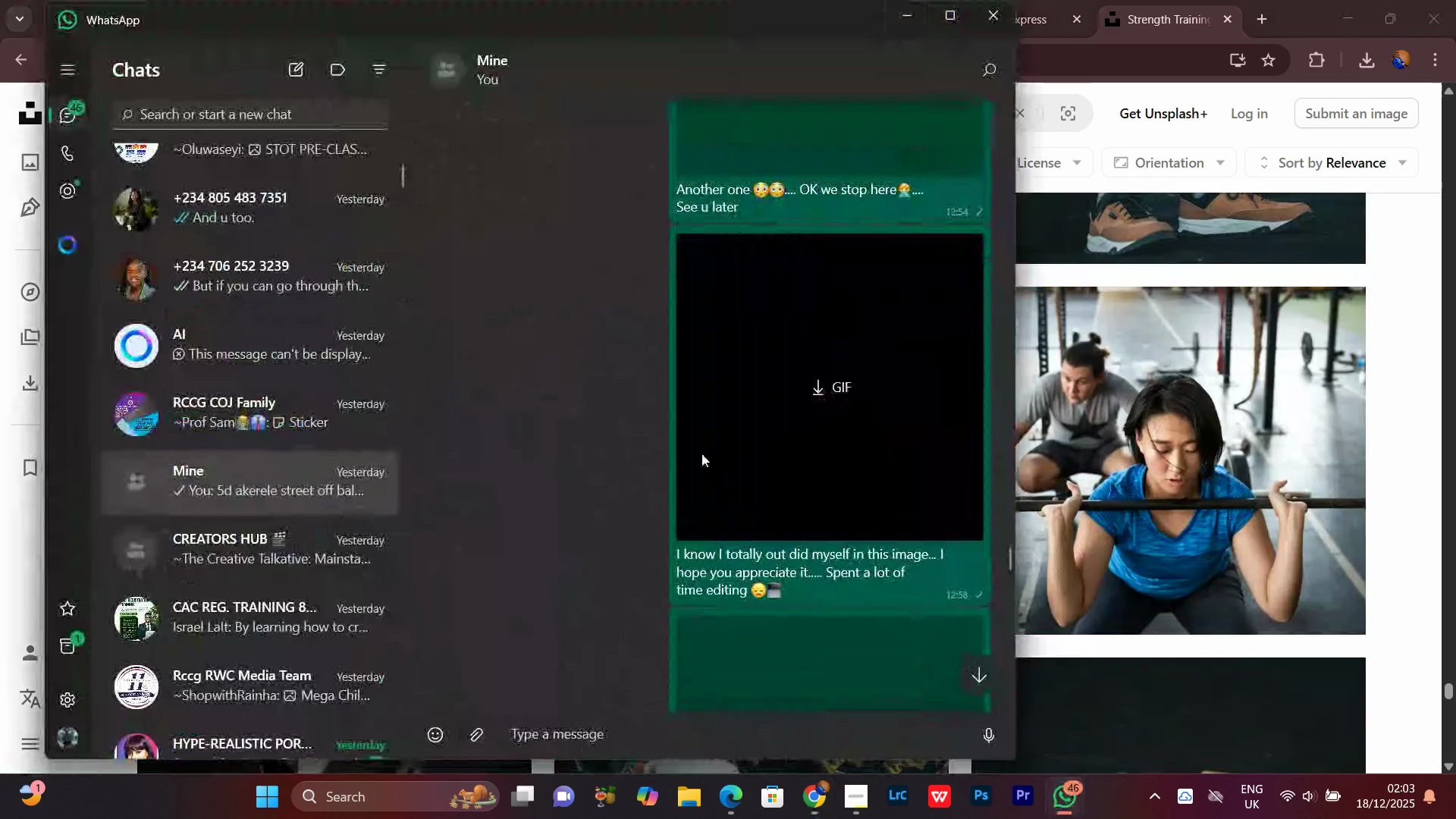 
scroll: coordinate [602, 475], scroll_direction: down, amount: 21.0
 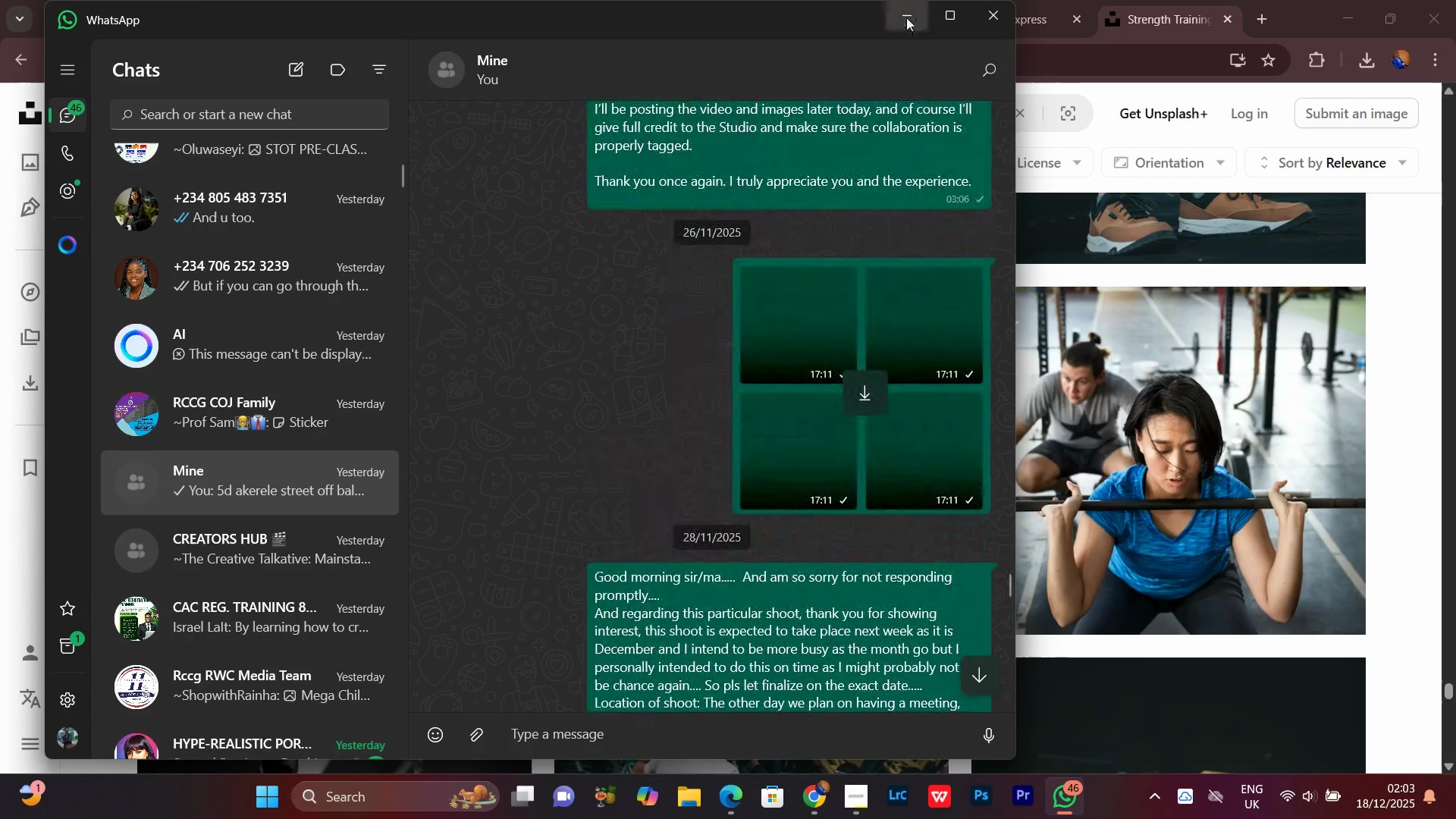 
left_click([905, 18])
 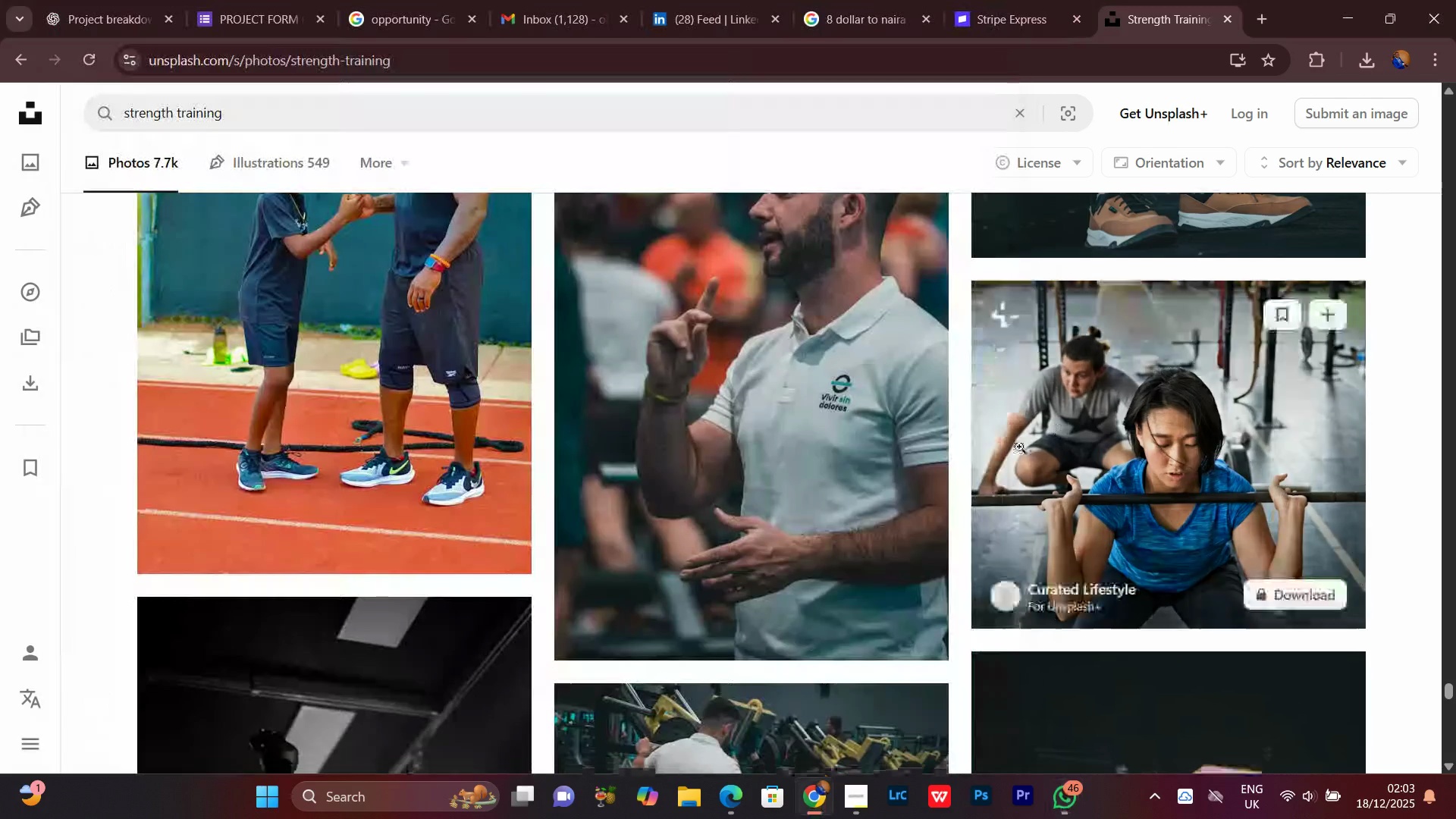 
scroll: coordinate [1205, 505], scroll_direction: down, amount: 7.0
 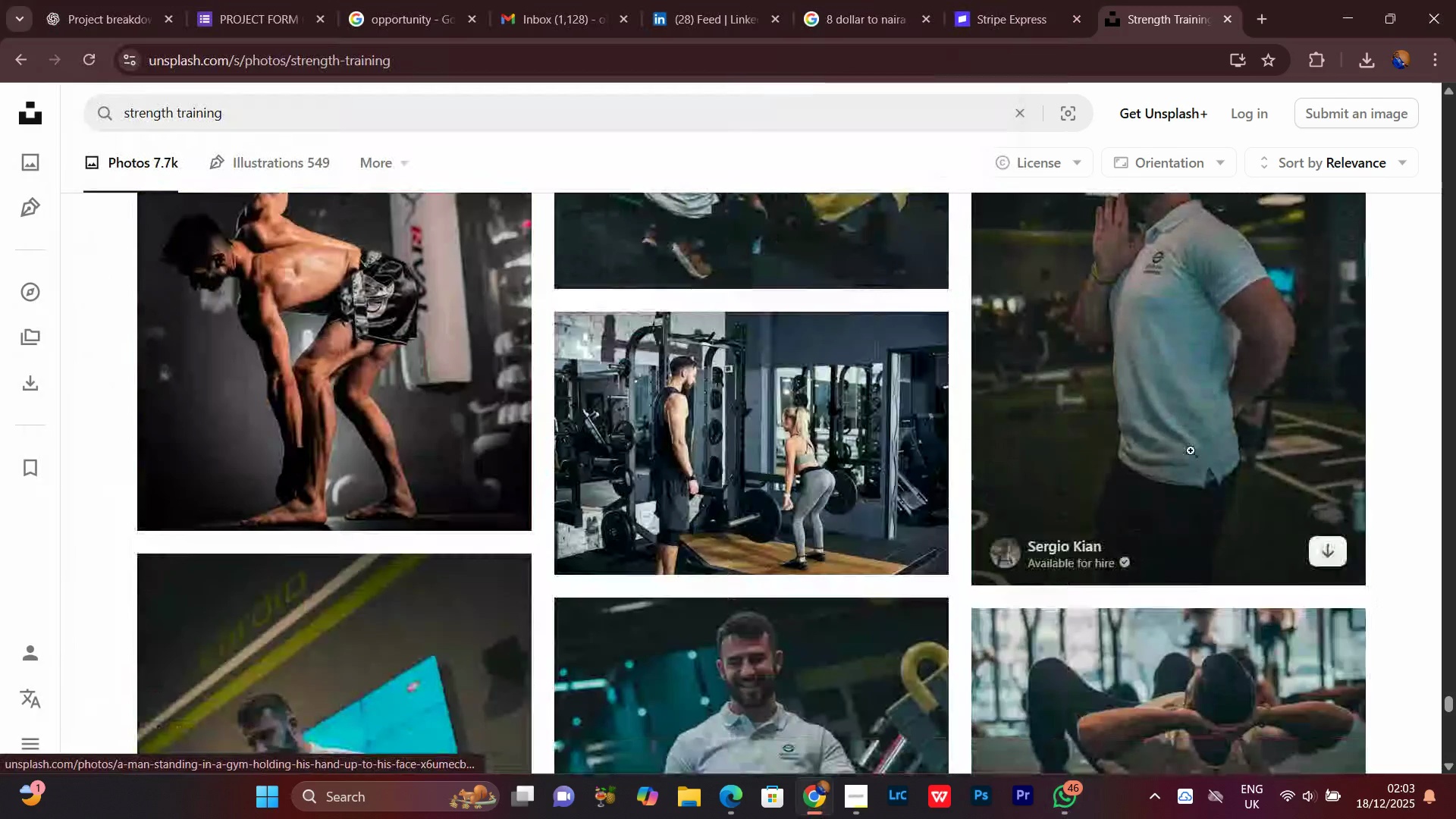 
scroll: coordinate [1191, 450], scroll_direction: none, amount: 0.0
 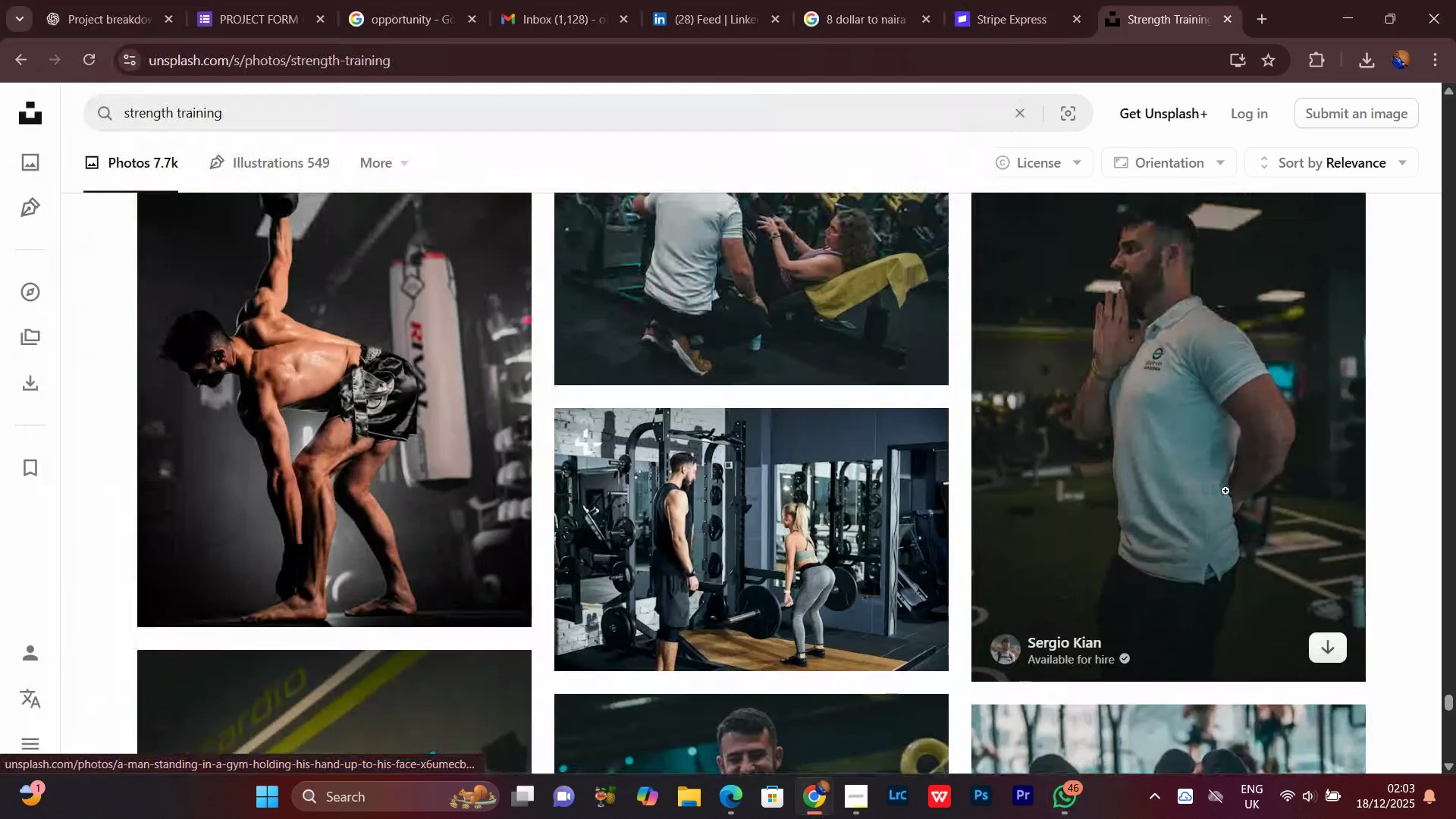 
scroll: coordinate [1225, 491], scroll_direction: down, amount: 1.0
 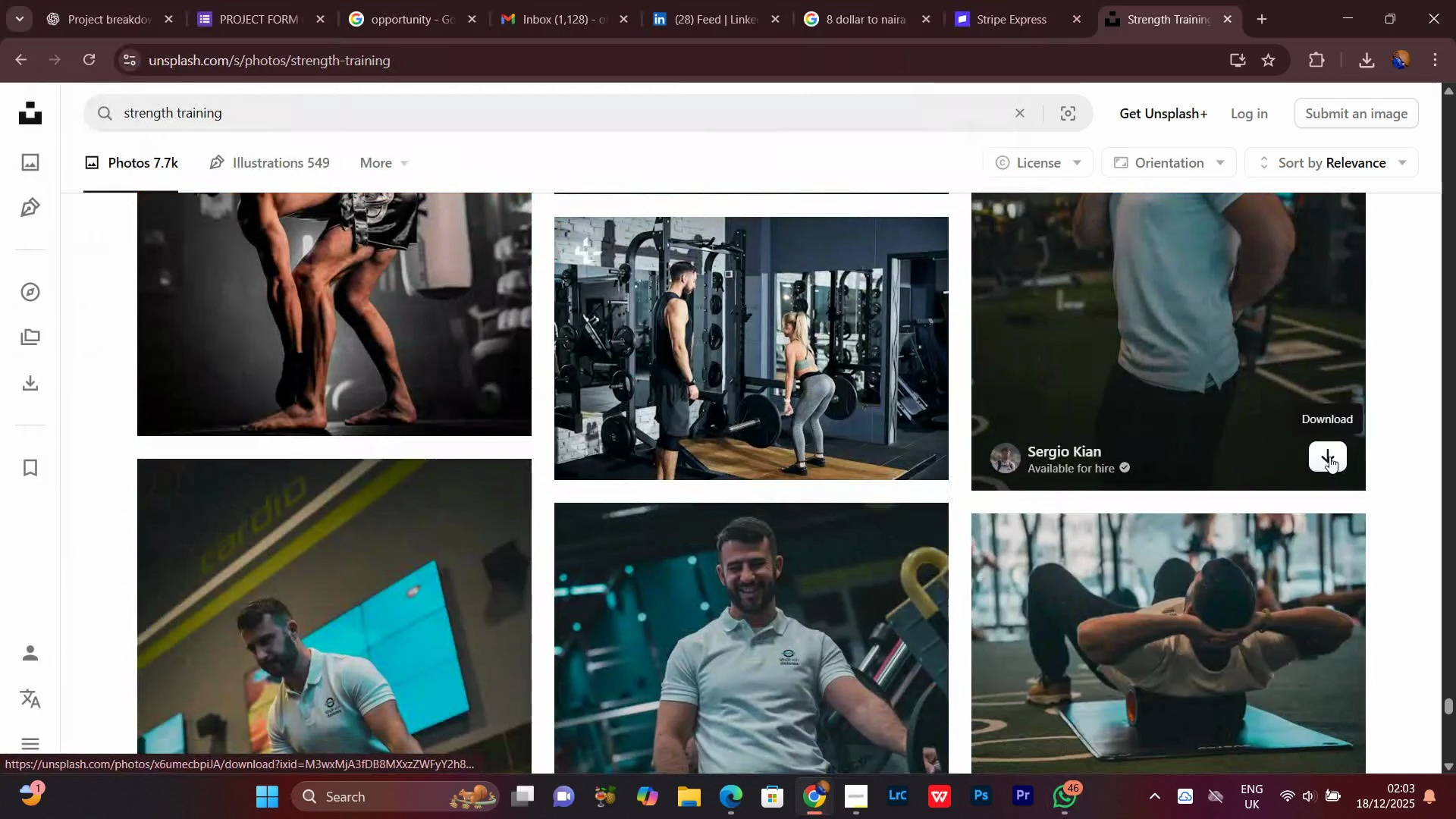 
left_click([1329, 457])
 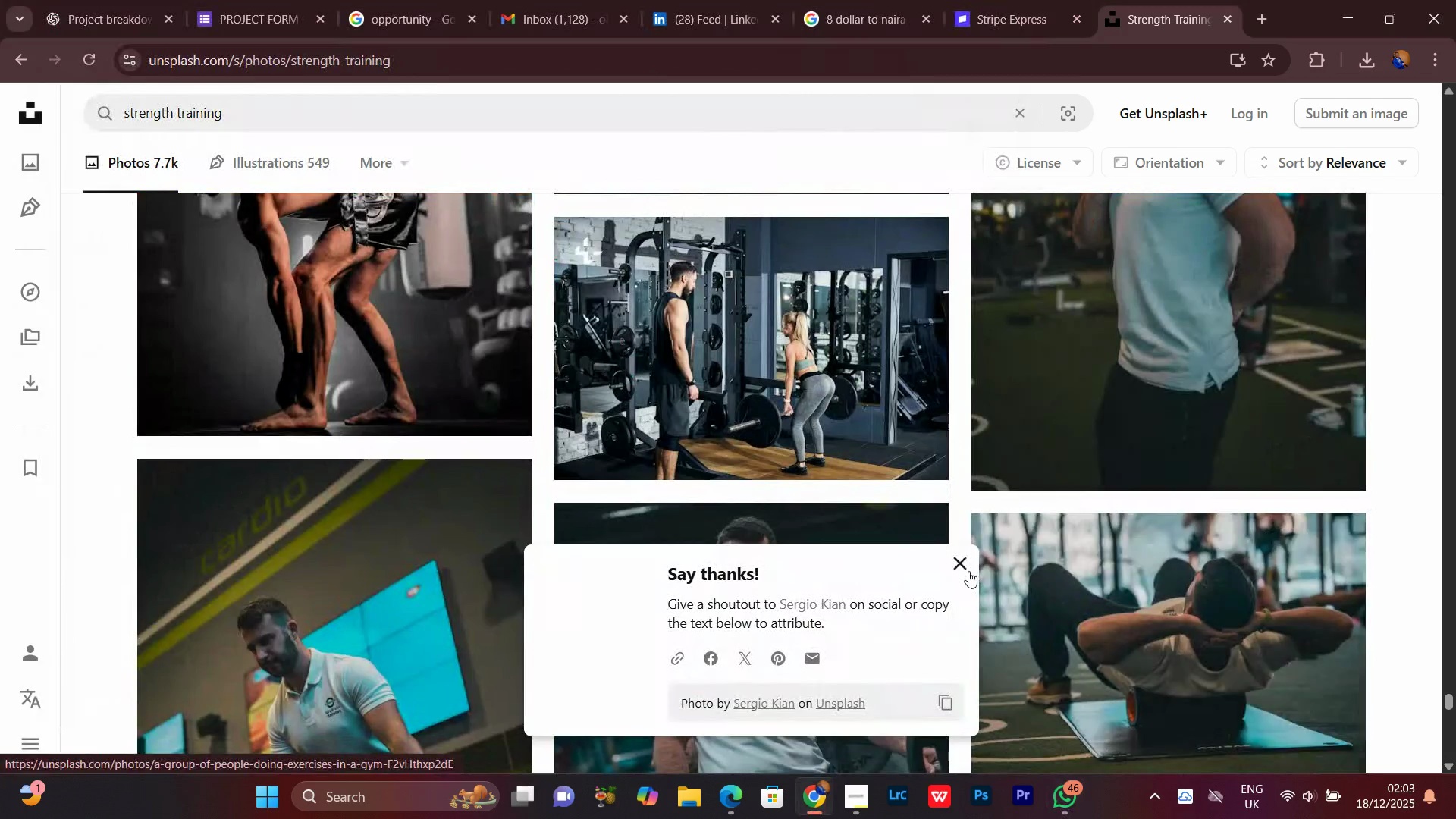 
left_click([964, 565])
 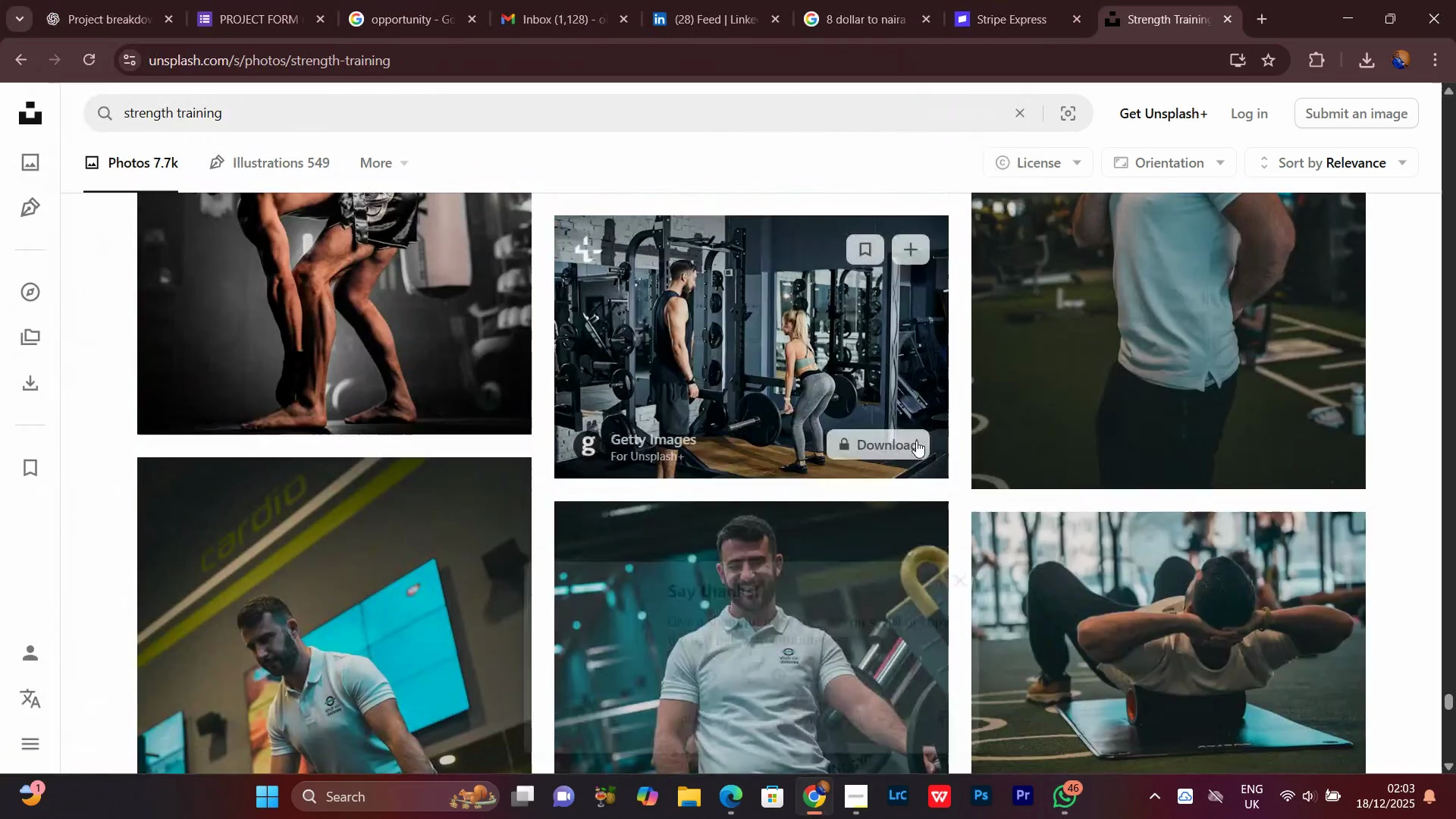 
scroll: coordinate [916, 441], scroll_direction: down, amount: 5.0
 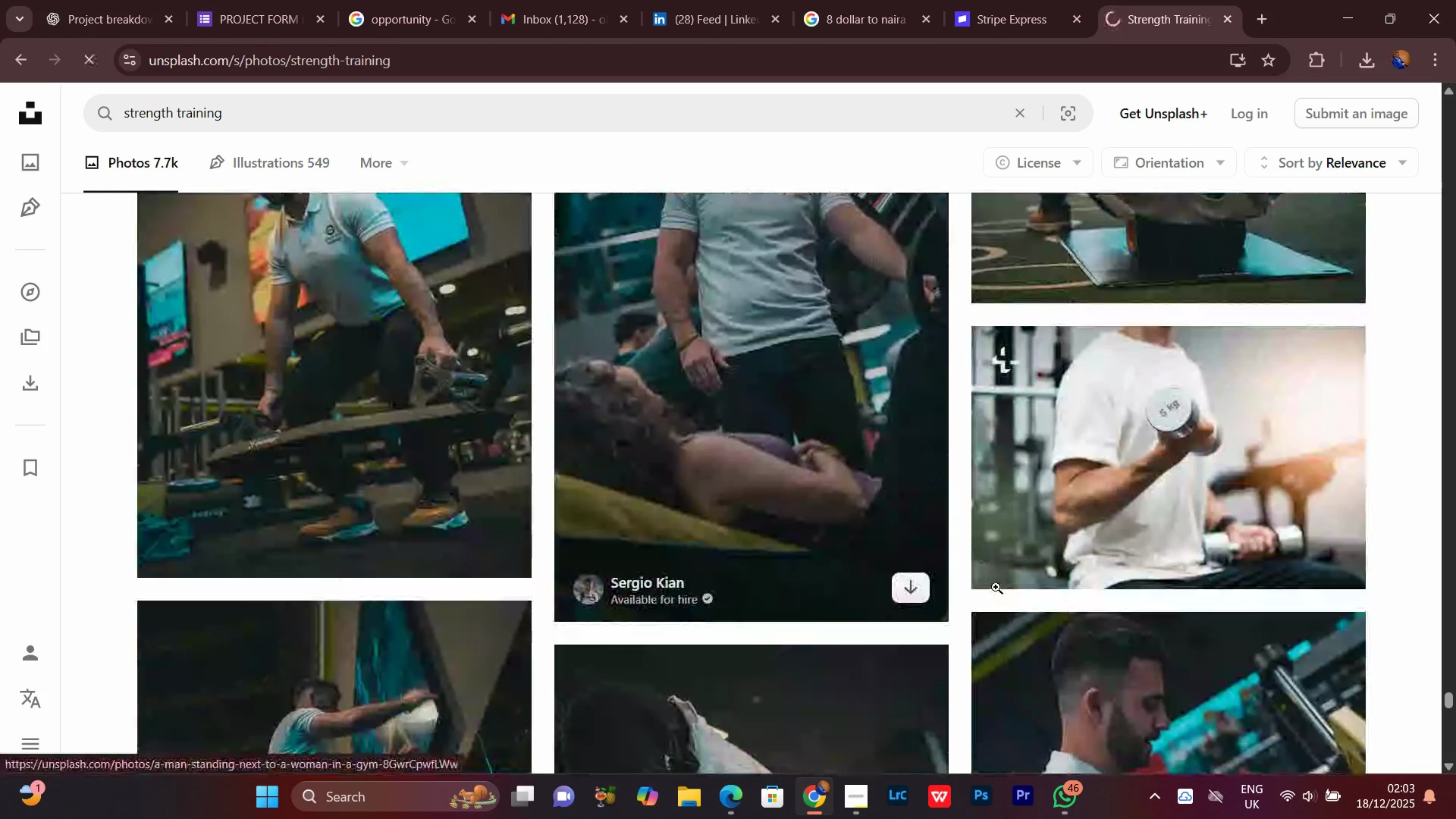 
scroll: coordinate [996, 587], scroll_direction: up, amount: 1.0
 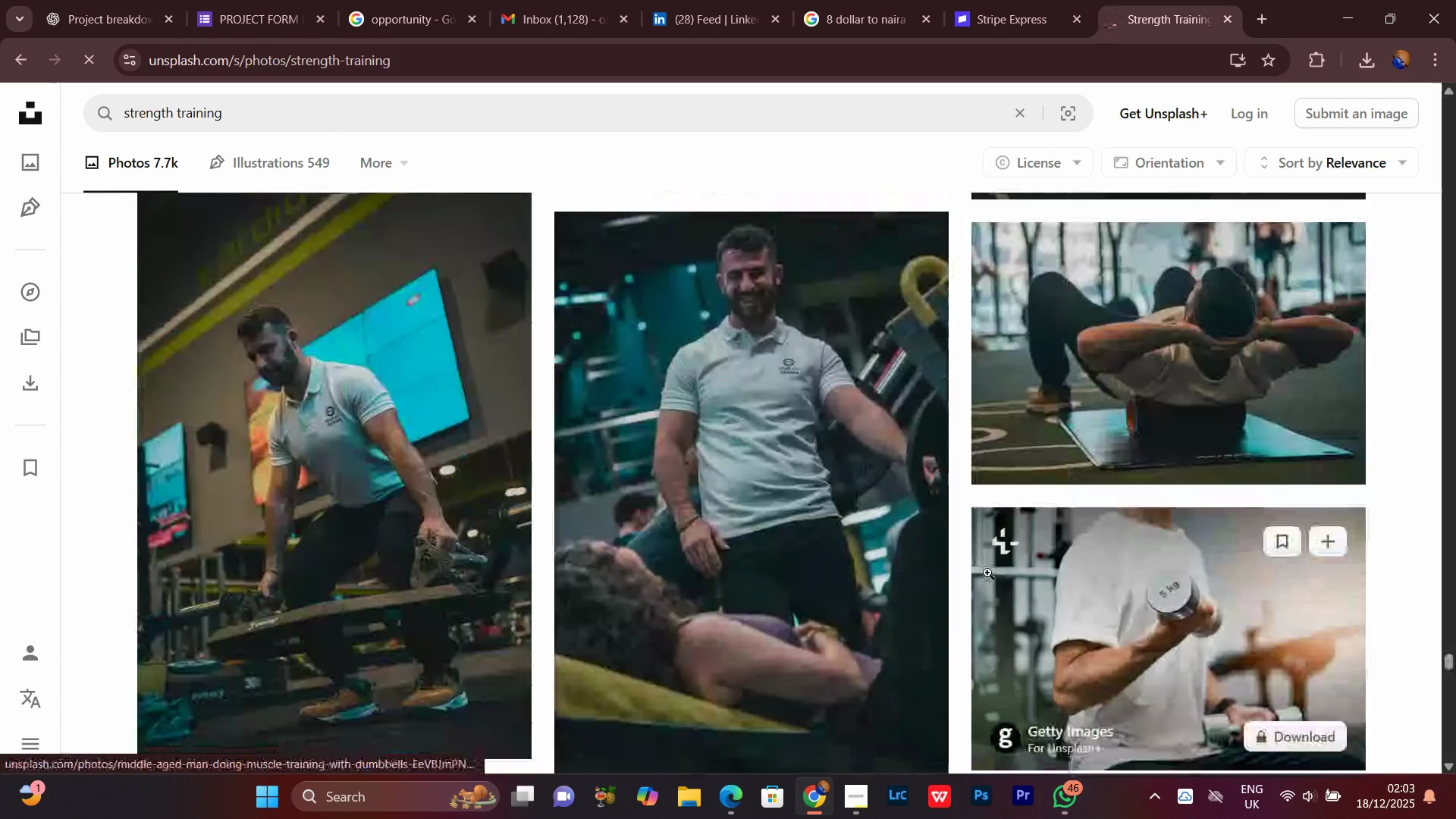 
scroll: coordinate [987, 573], scroll_direction: down, amount: 8.0
 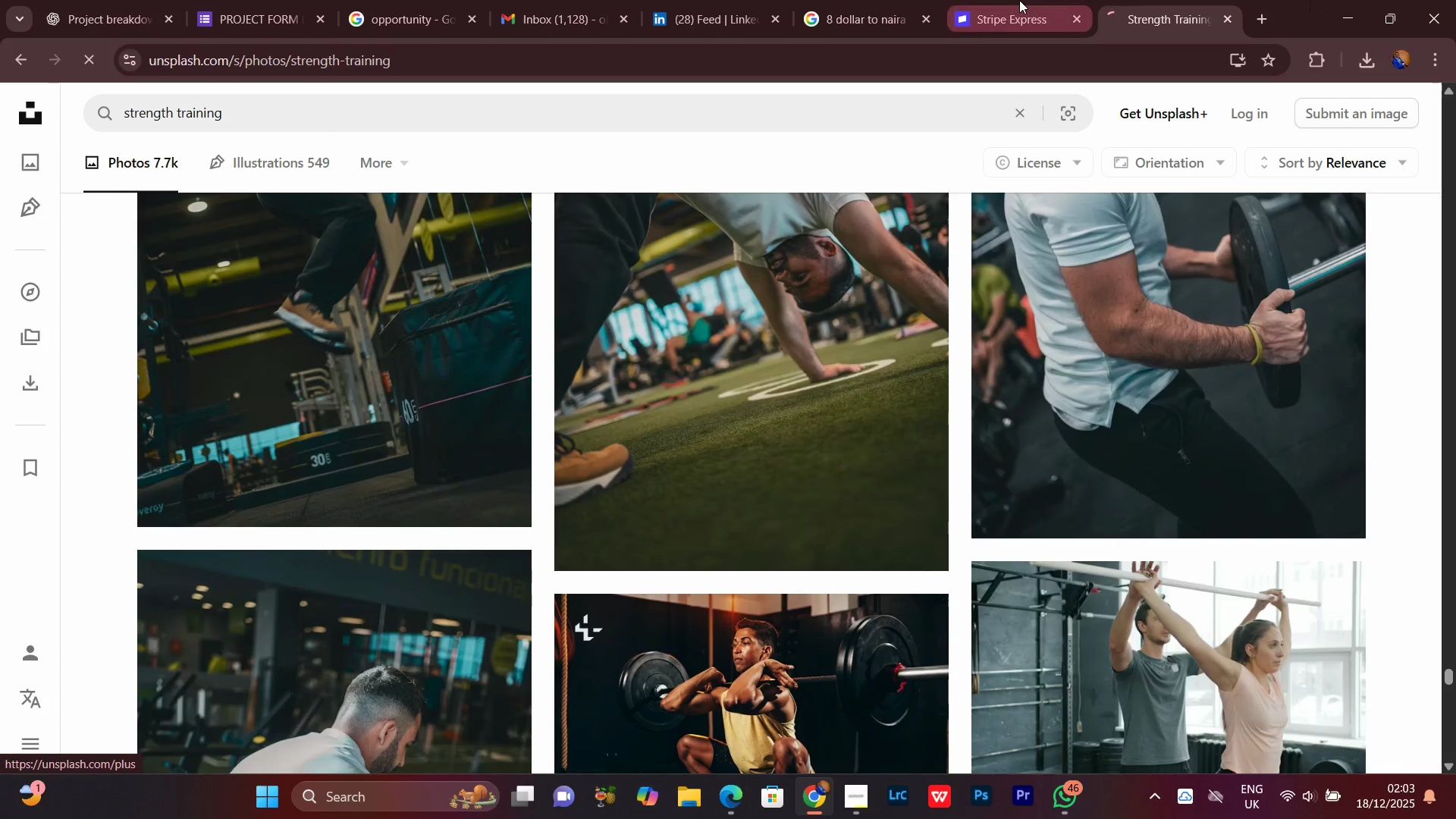 
left_click([1009, 0])
 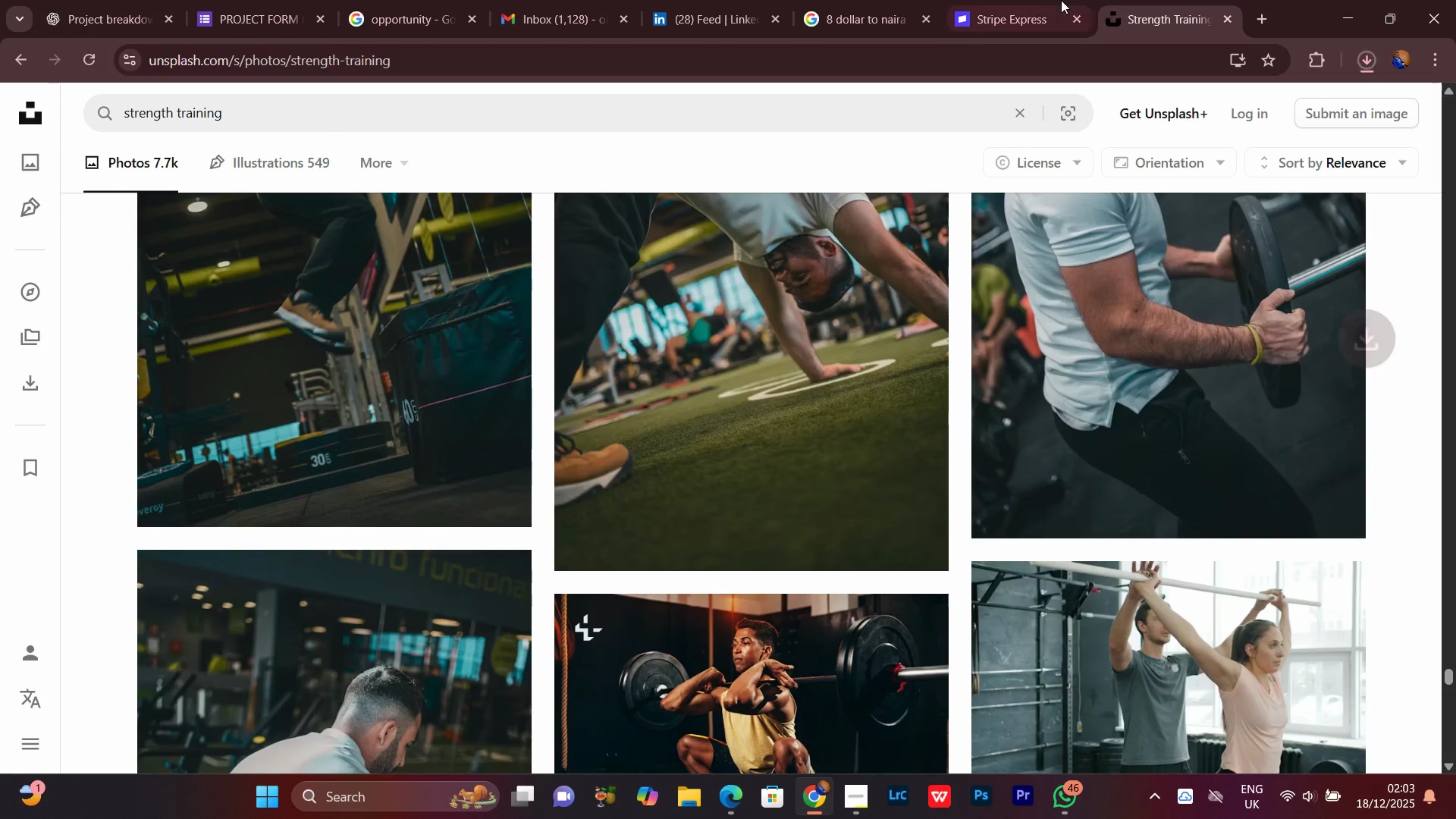 
left_click([1010, 0])
 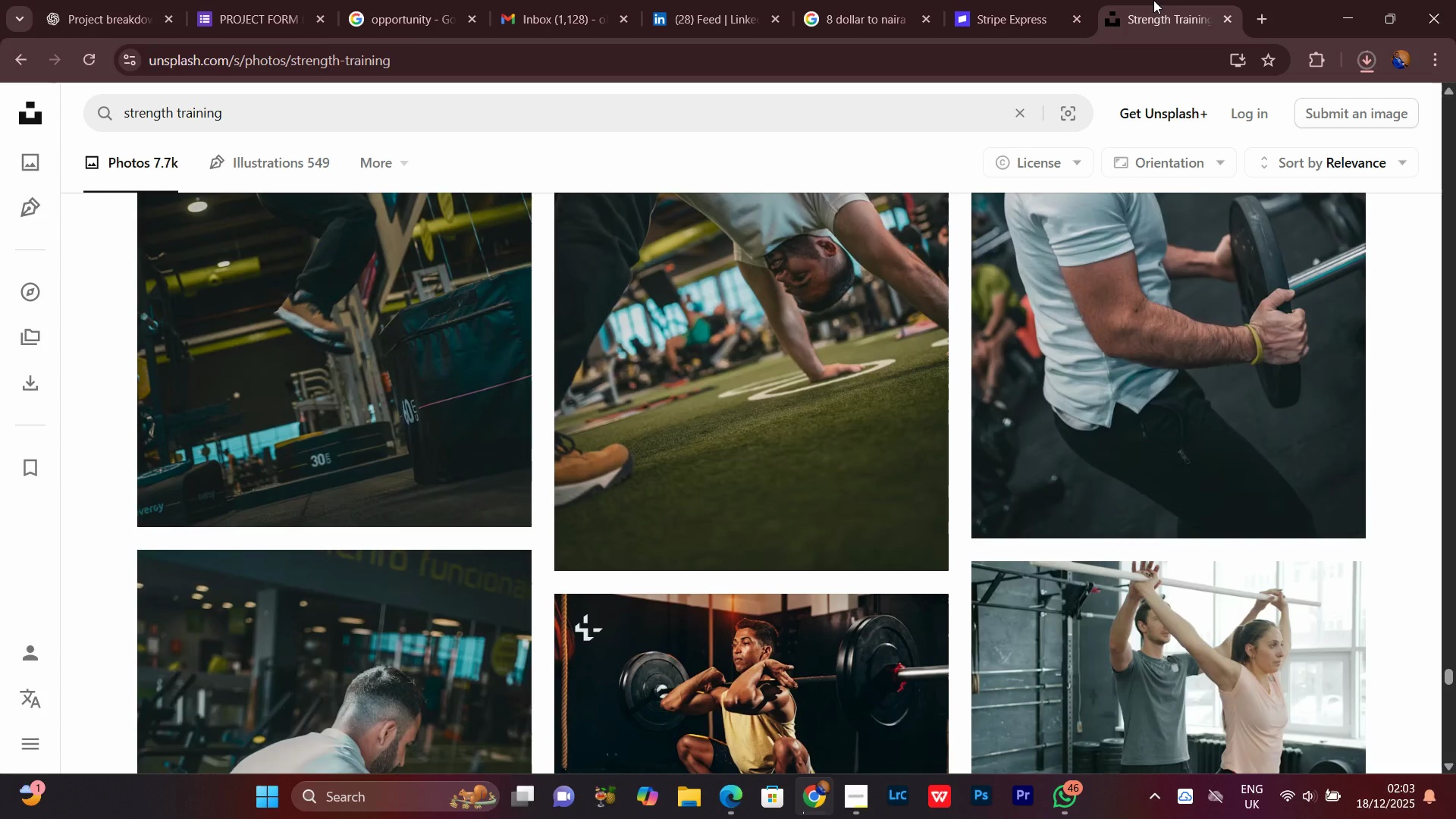 
left_click([1153, 0])
 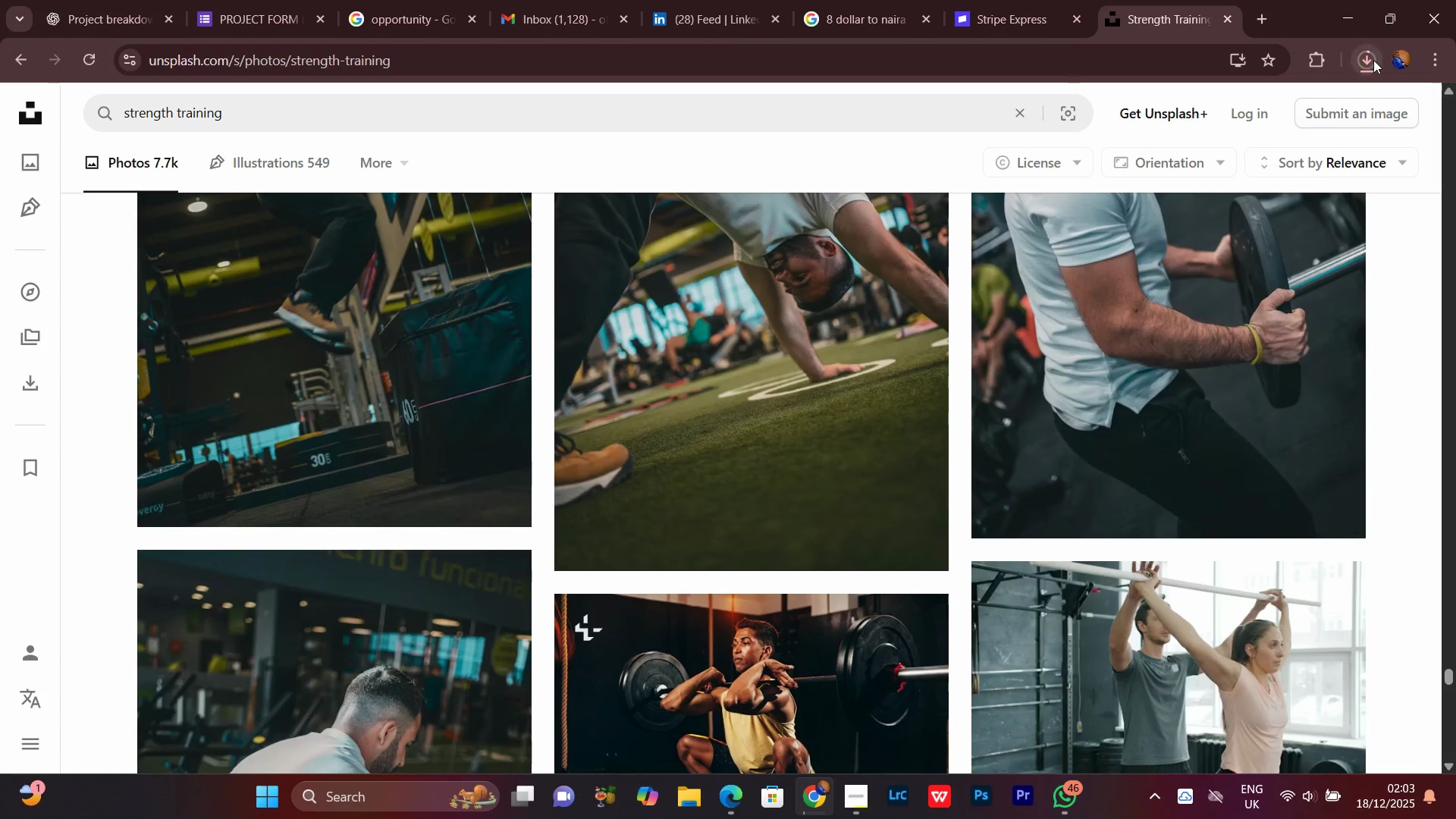 
left_click([1373, 60])
 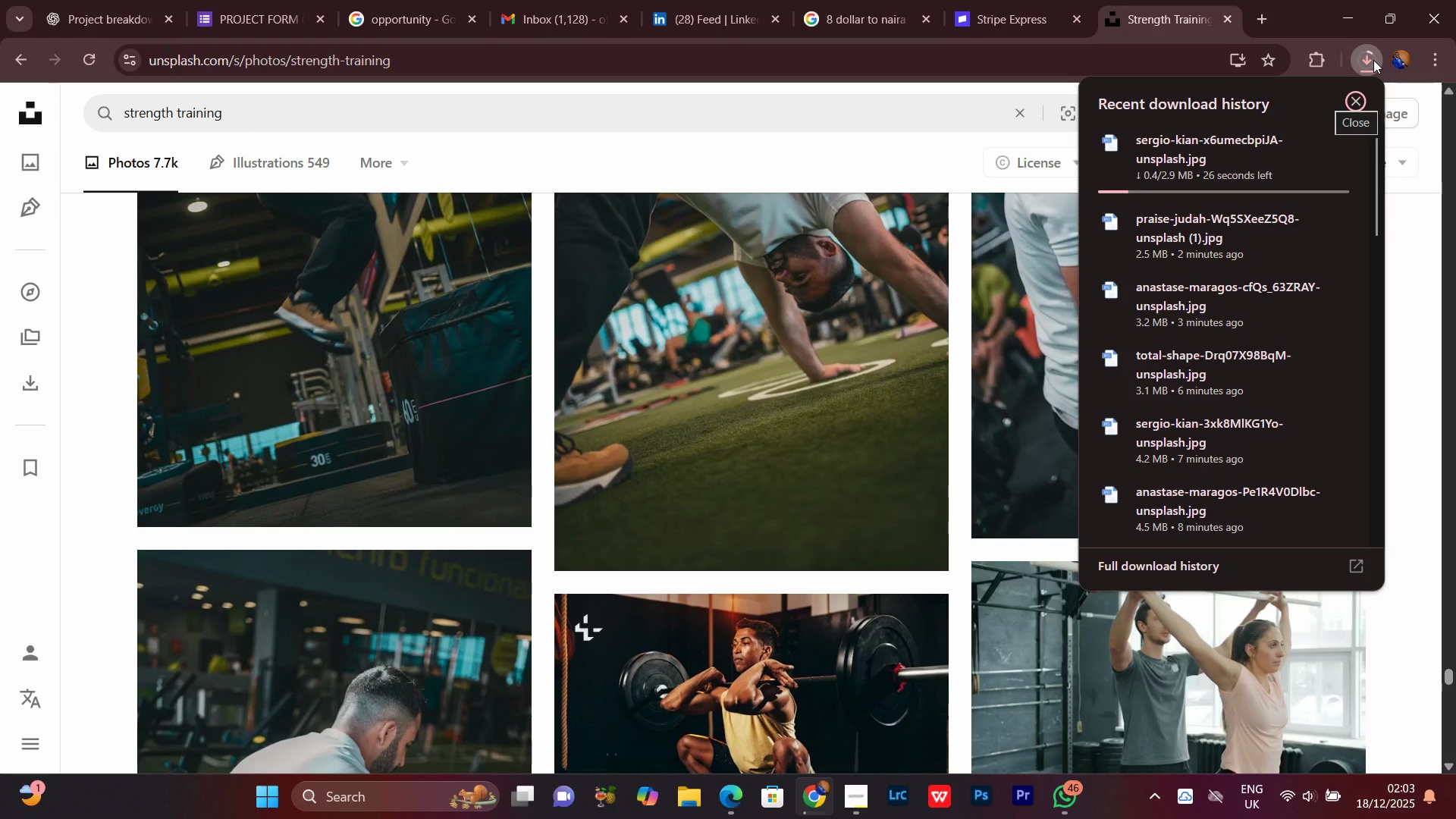 
left_click([1373, 60])
 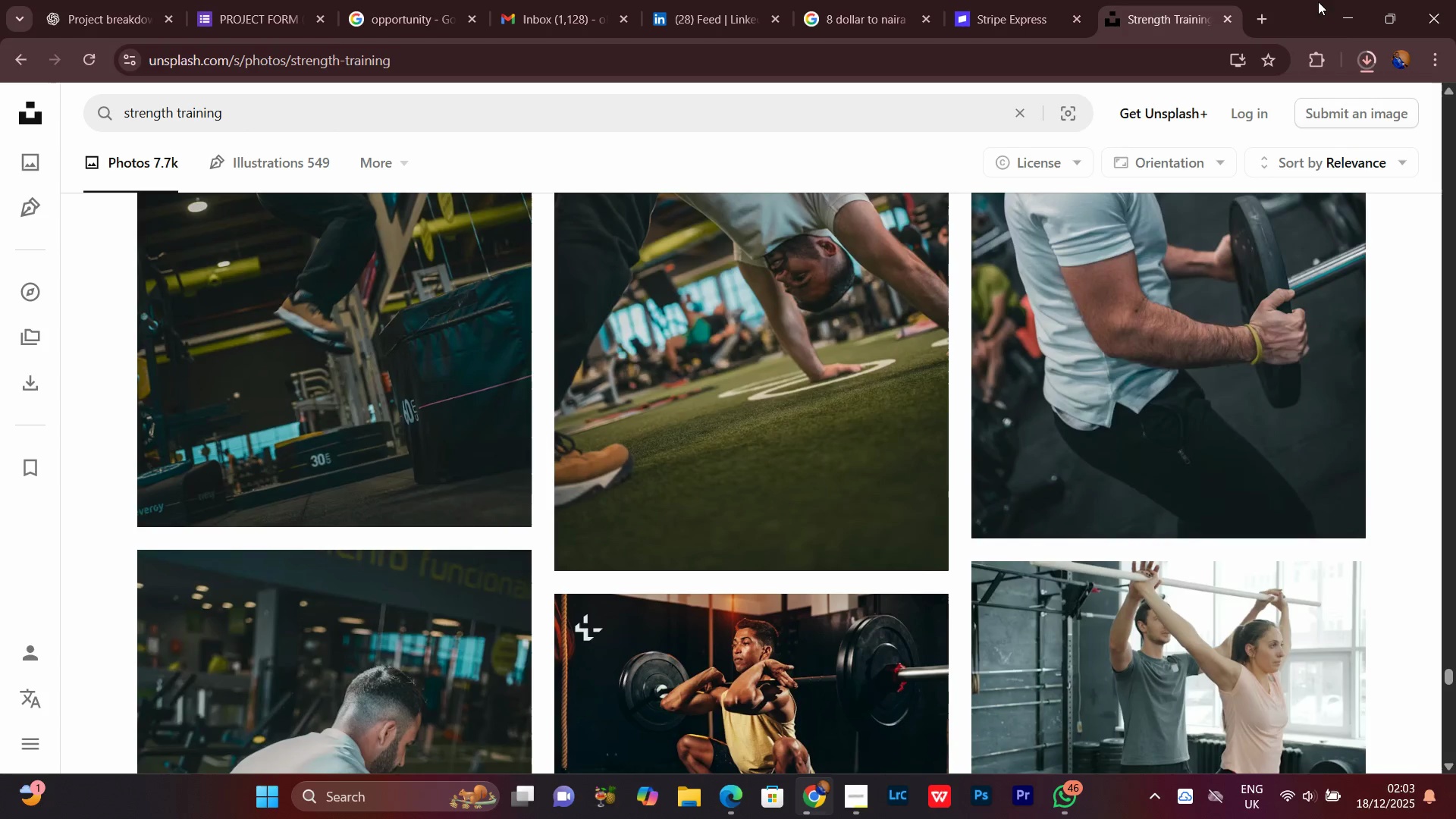 
left_click([1318, 2])
 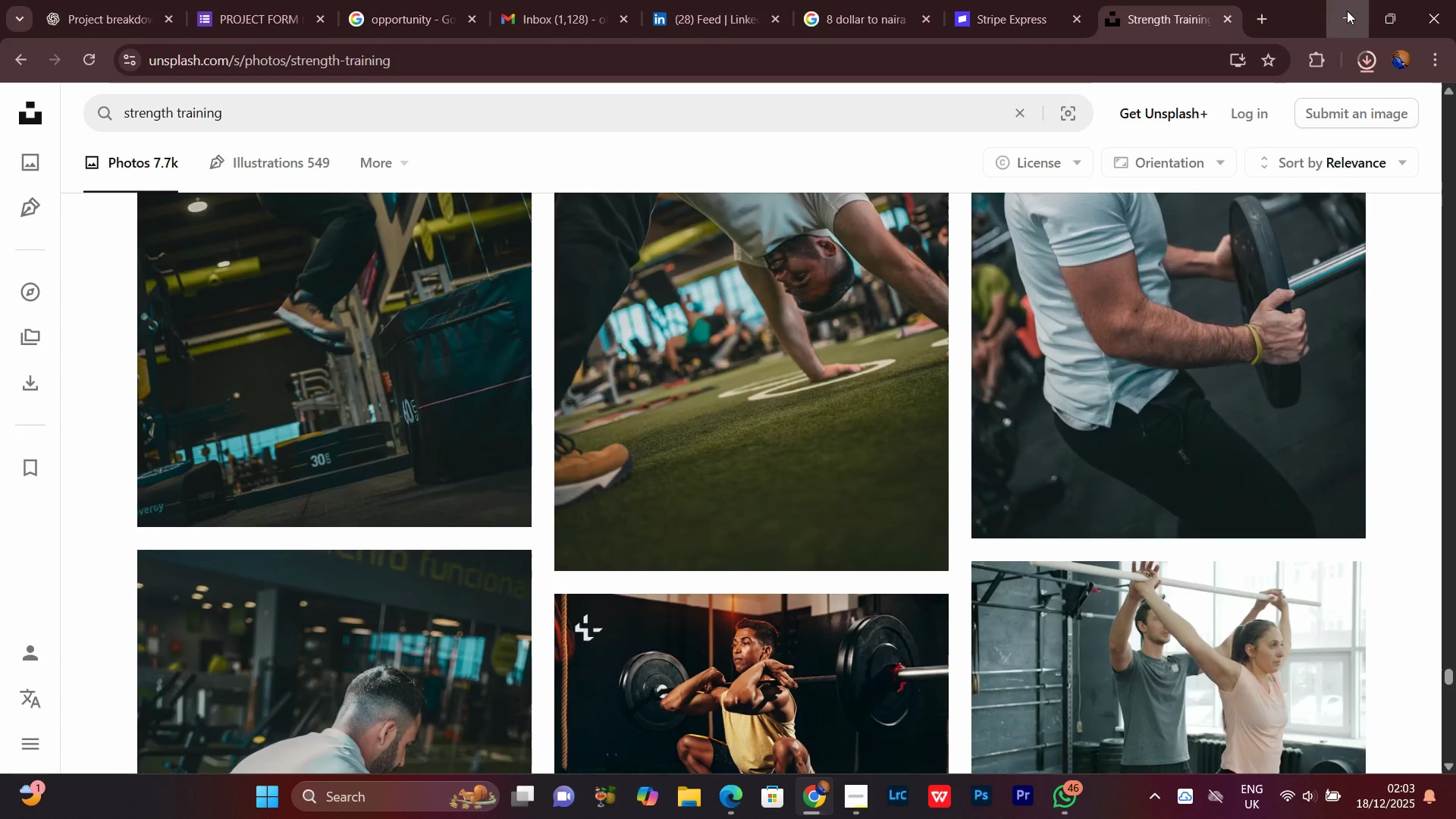 
left_click([1347, 11])
 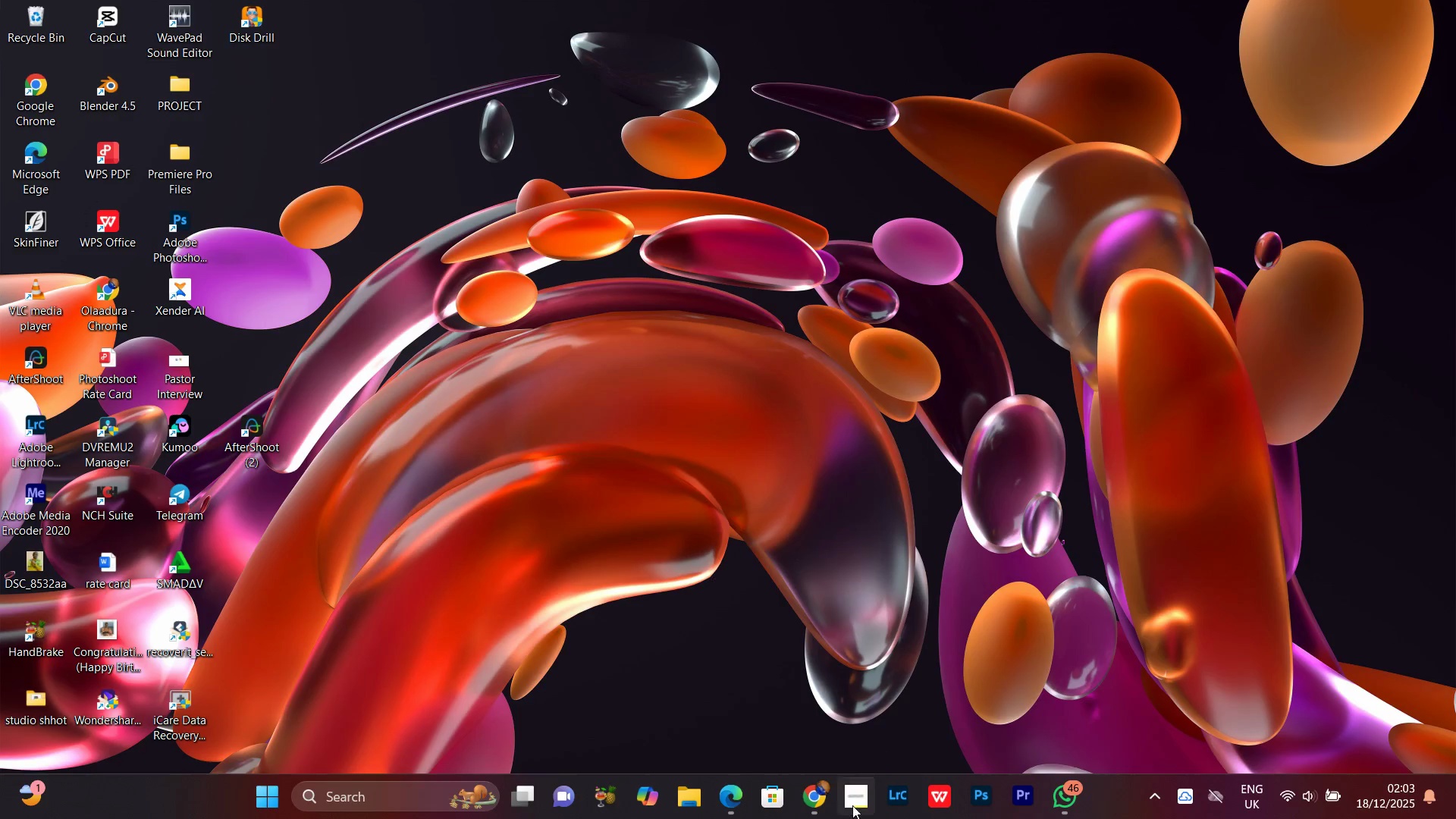 
left_click([852, 814])